 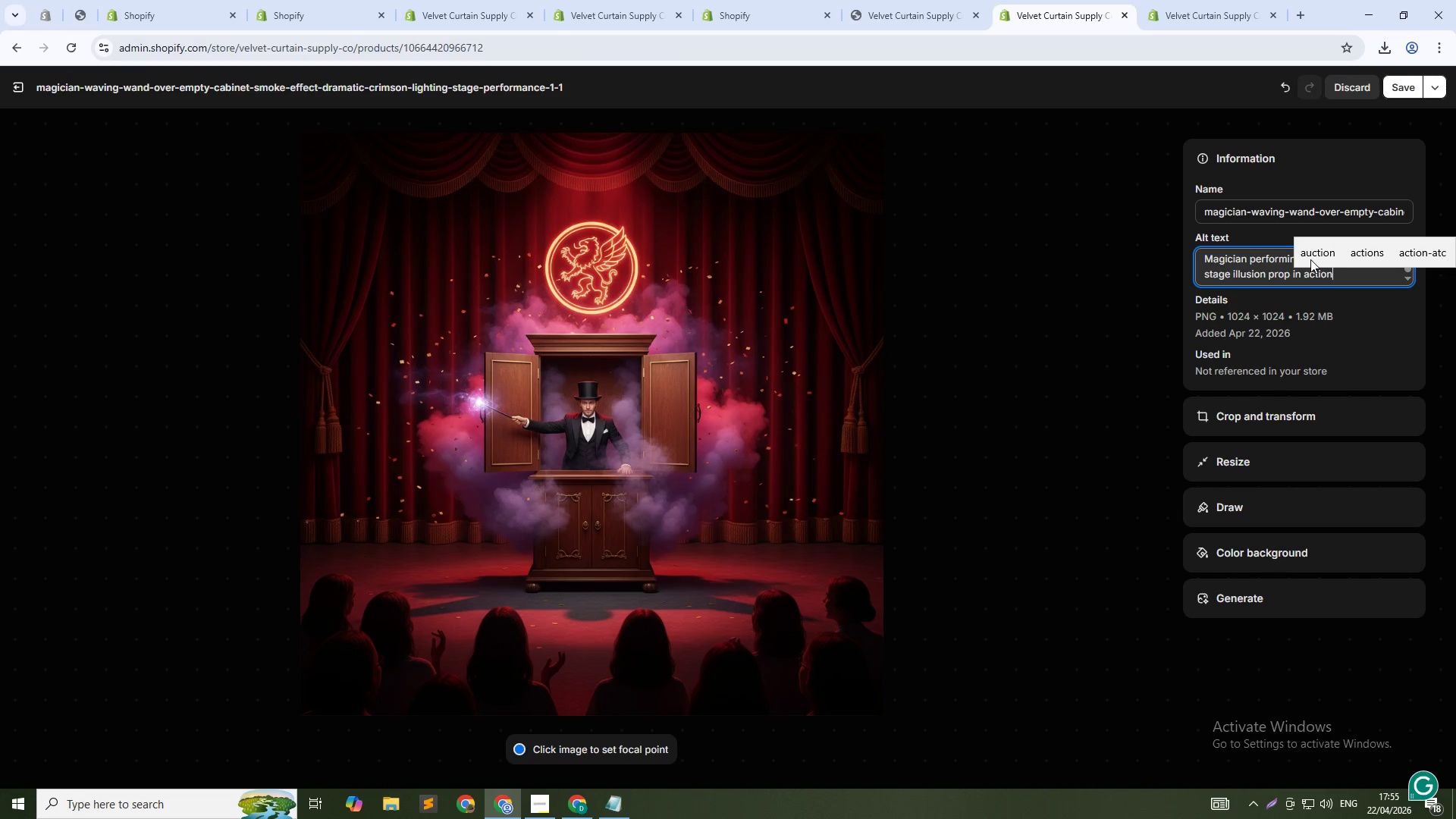 
left_click([1398, 96])
 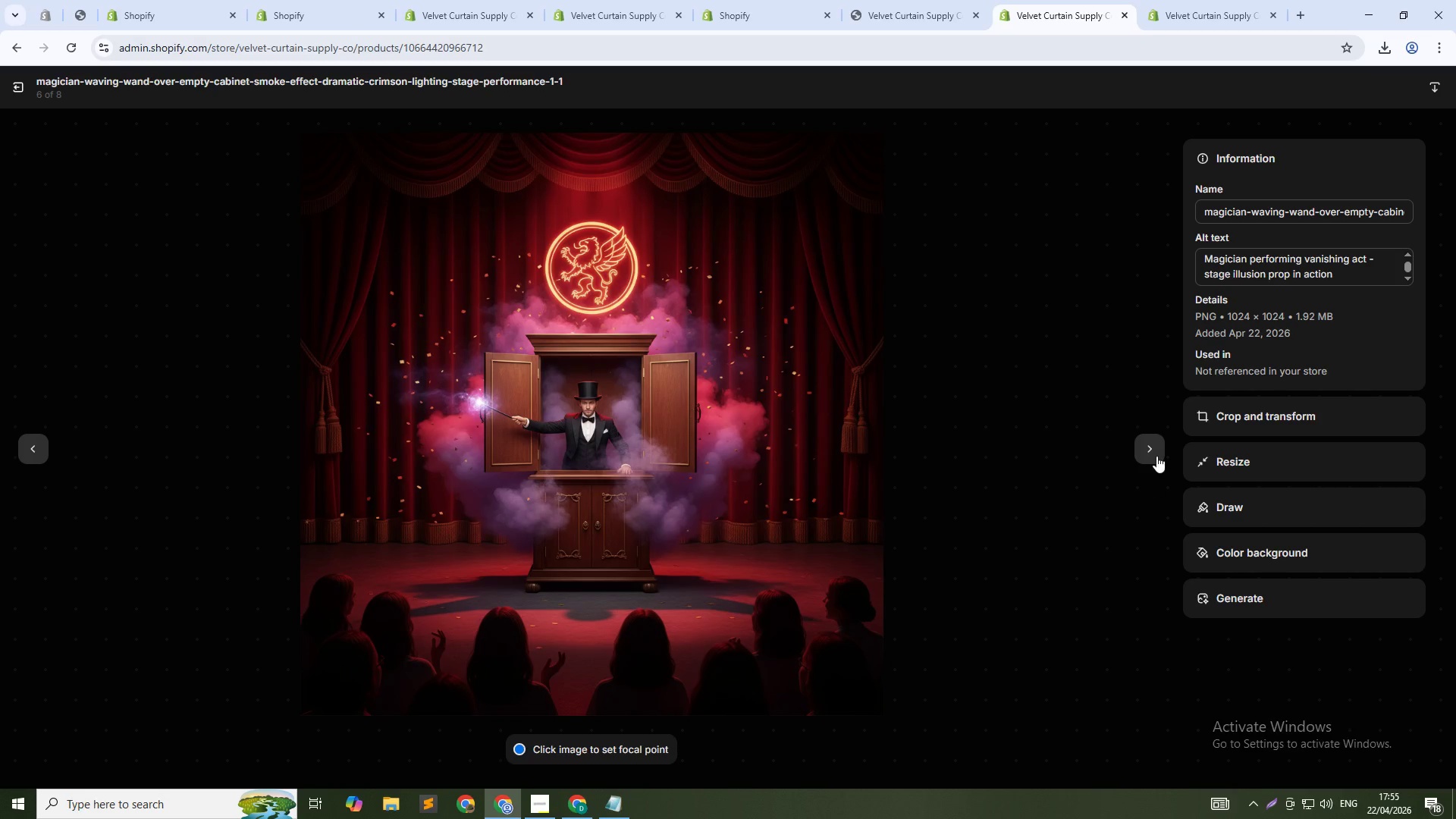 
left_click([1151, 451])
 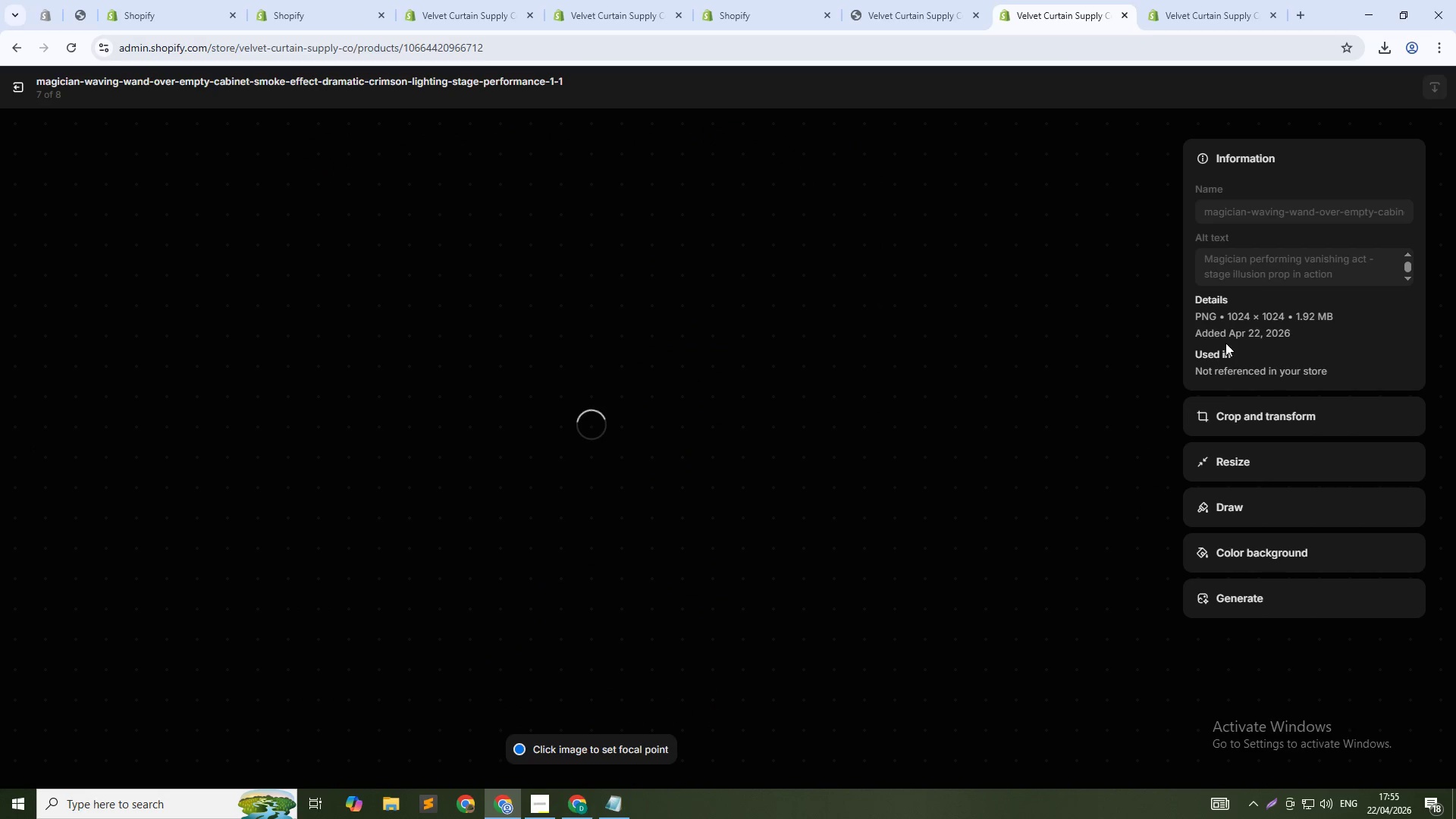 
left_click([1275, 259])
 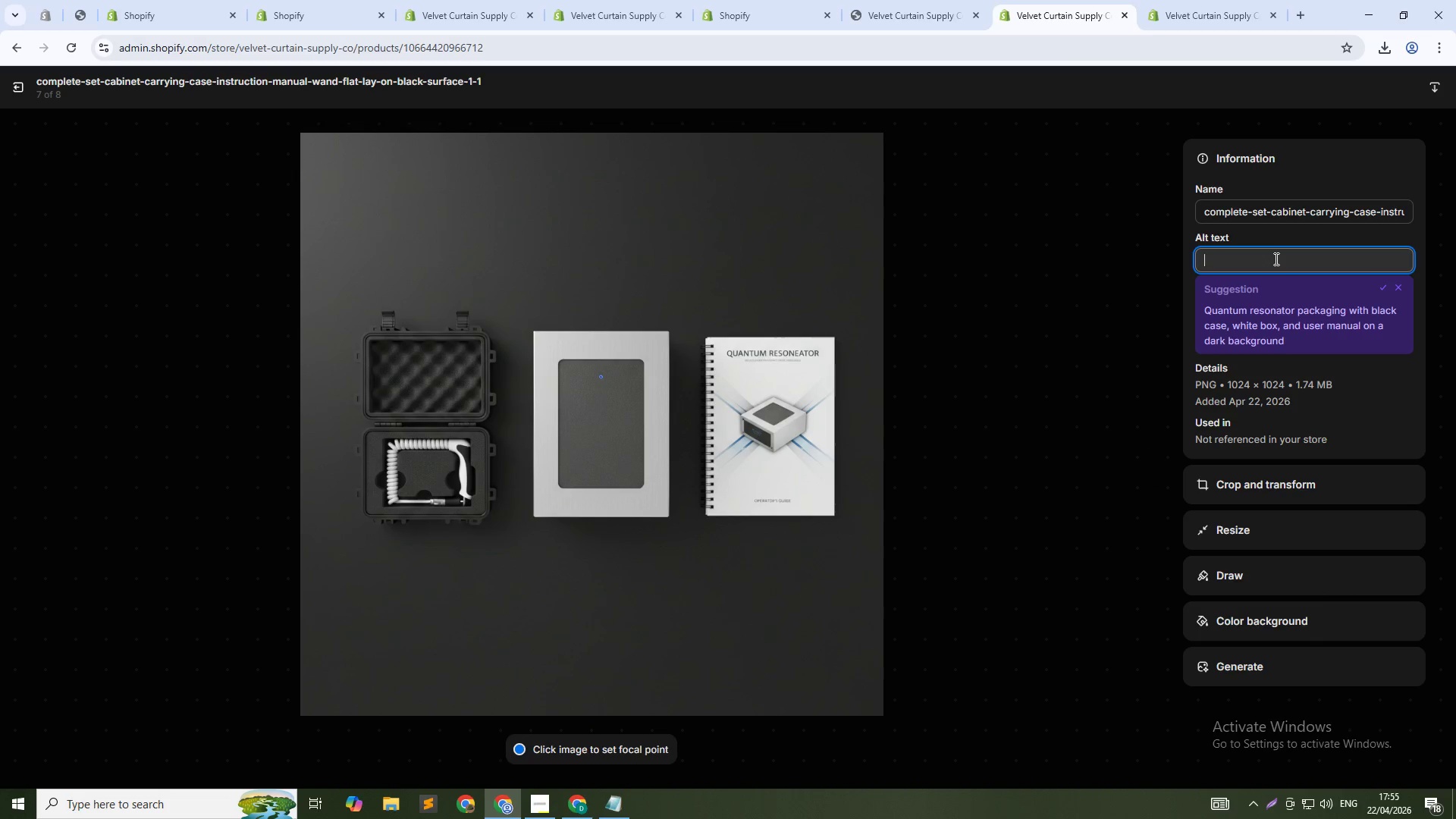 
type(Complete vanishing cabinet kit - professional stage magic supplies)
 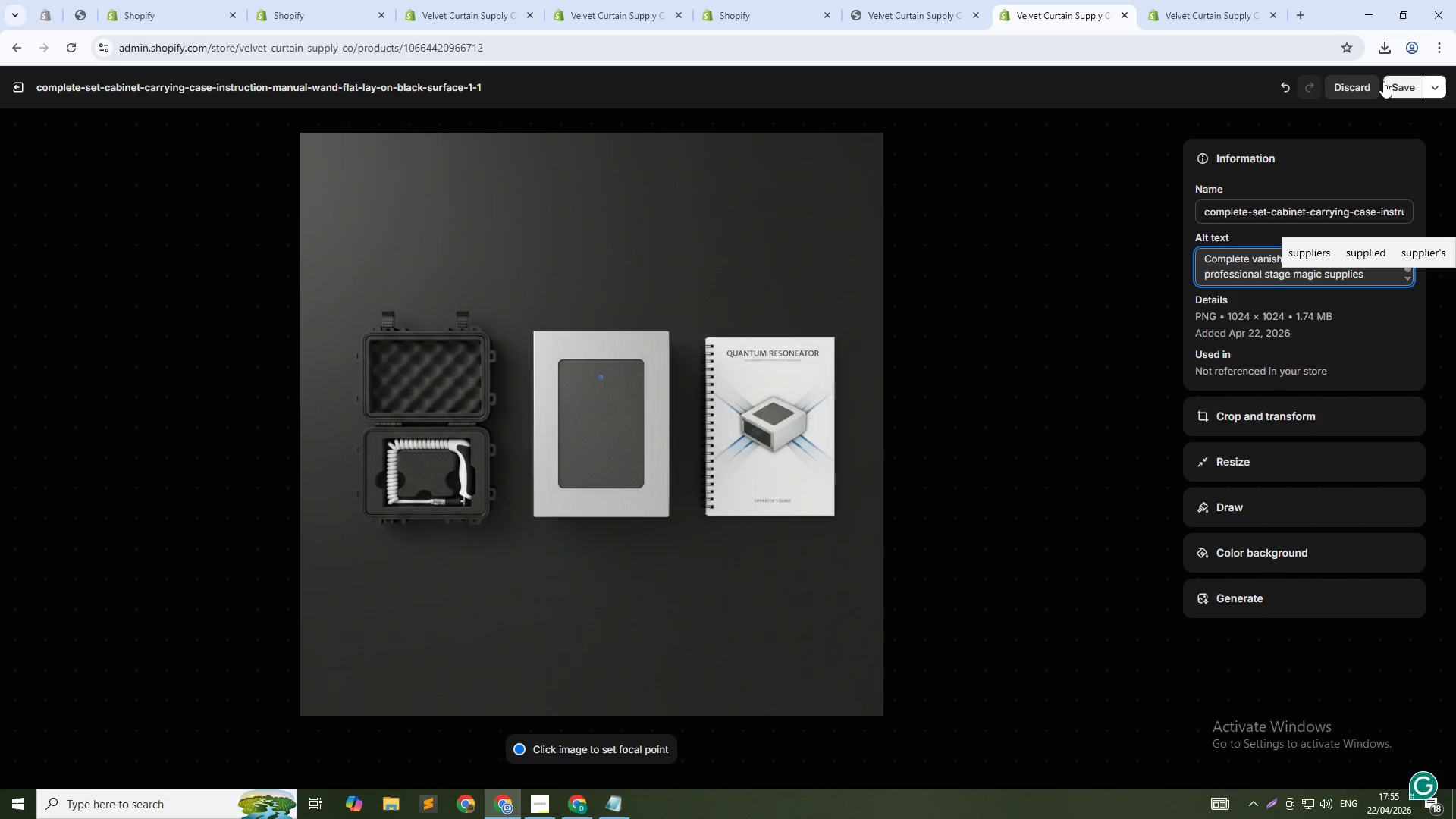 
left_click([1395, 84])
 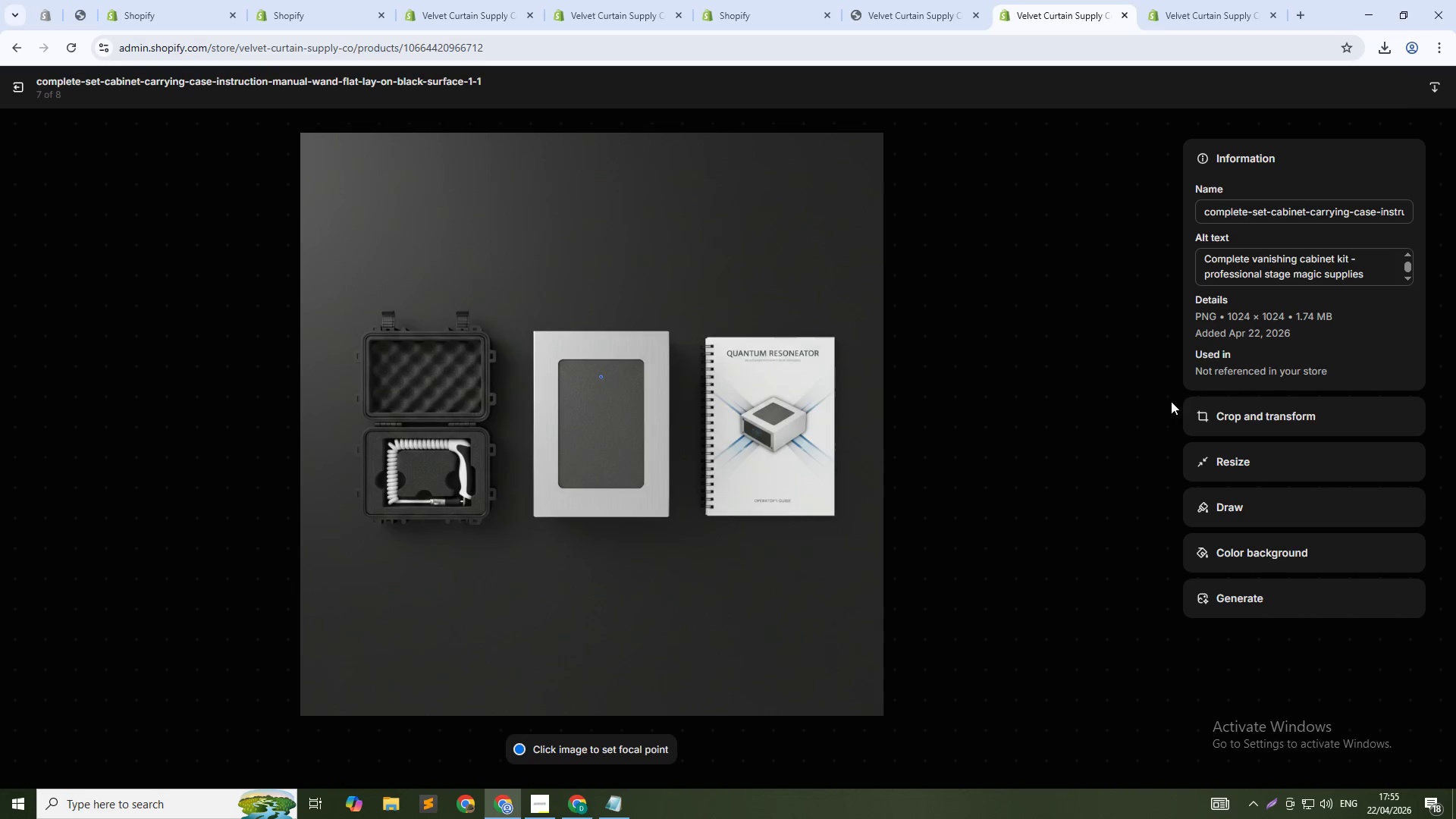 
left_click([1156, 439])
 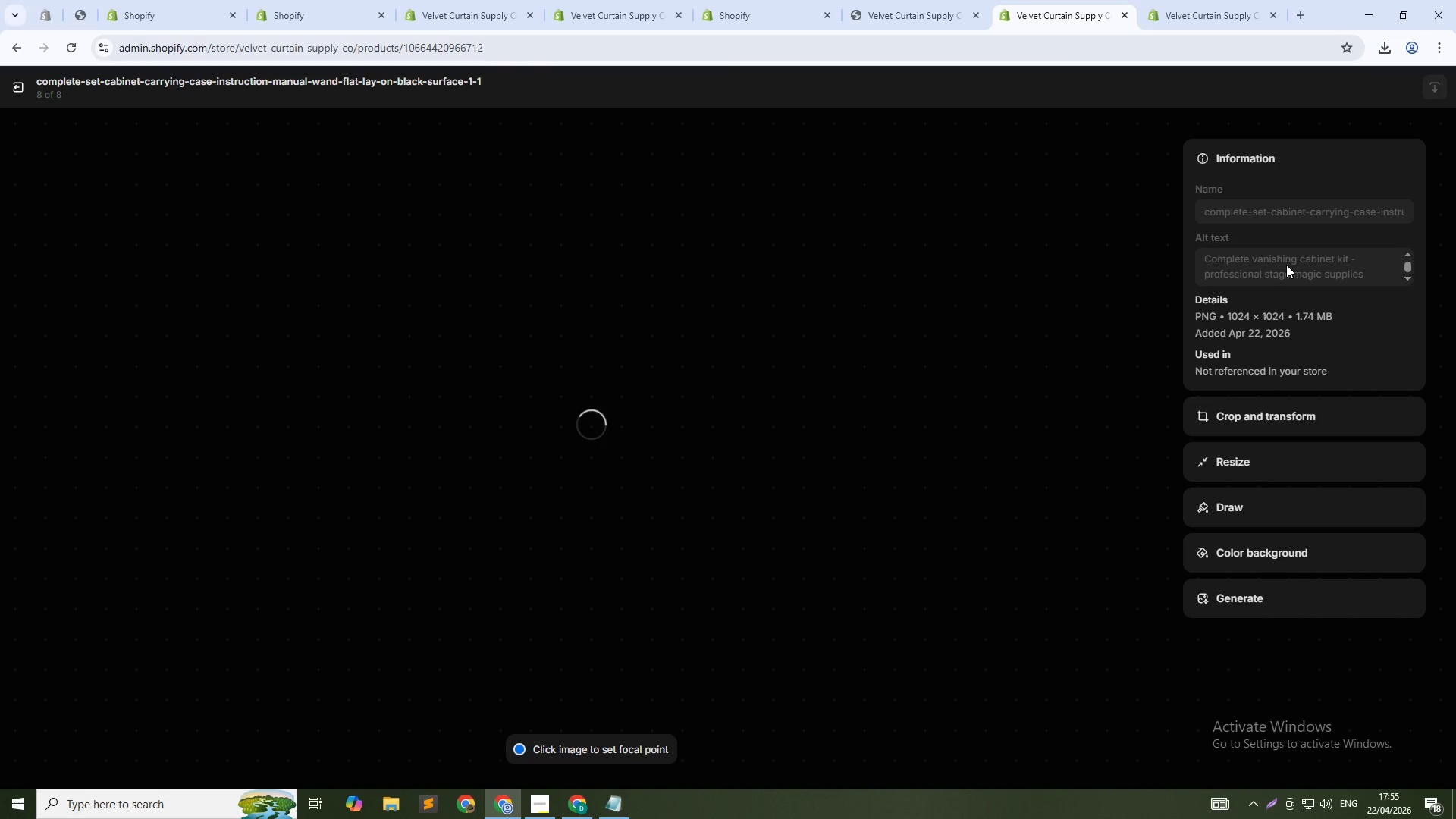 
left_click([1288, 263])
 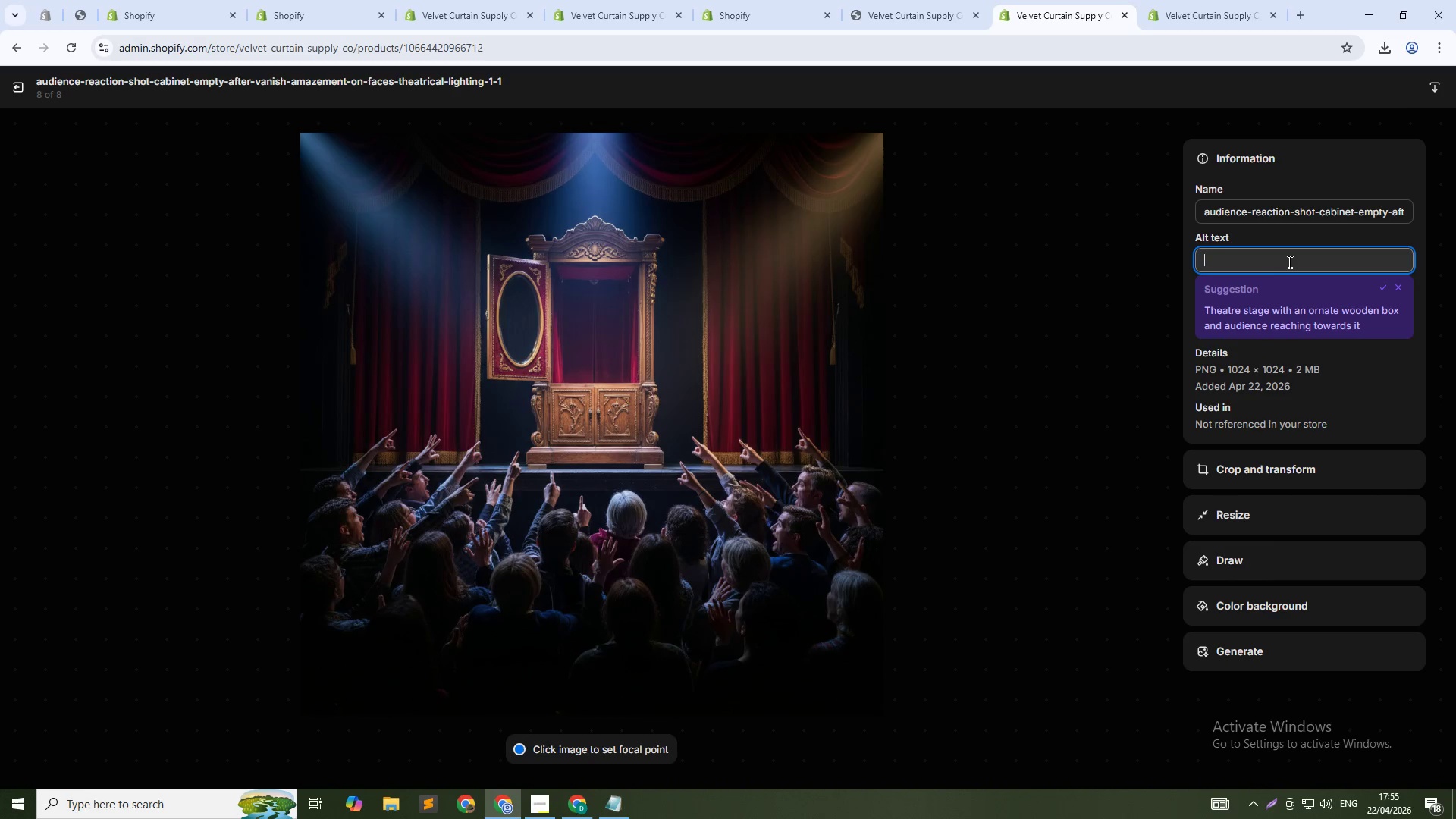 
type(Audin)
key(Backspace)
type(ence amazed by vanishing cabinet - professional stage illusion for entertainers)
 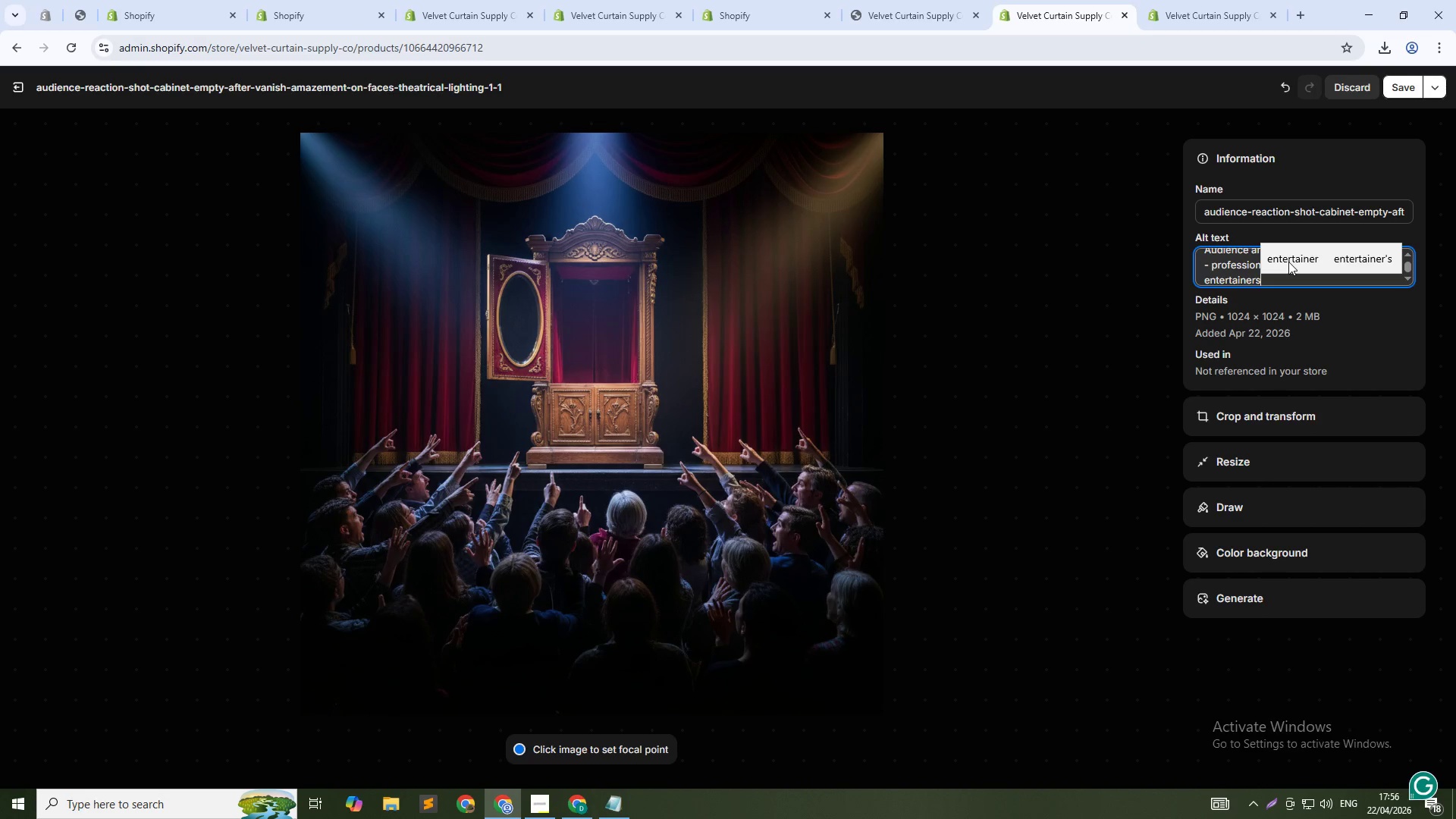 
left_click([1404, 88])
 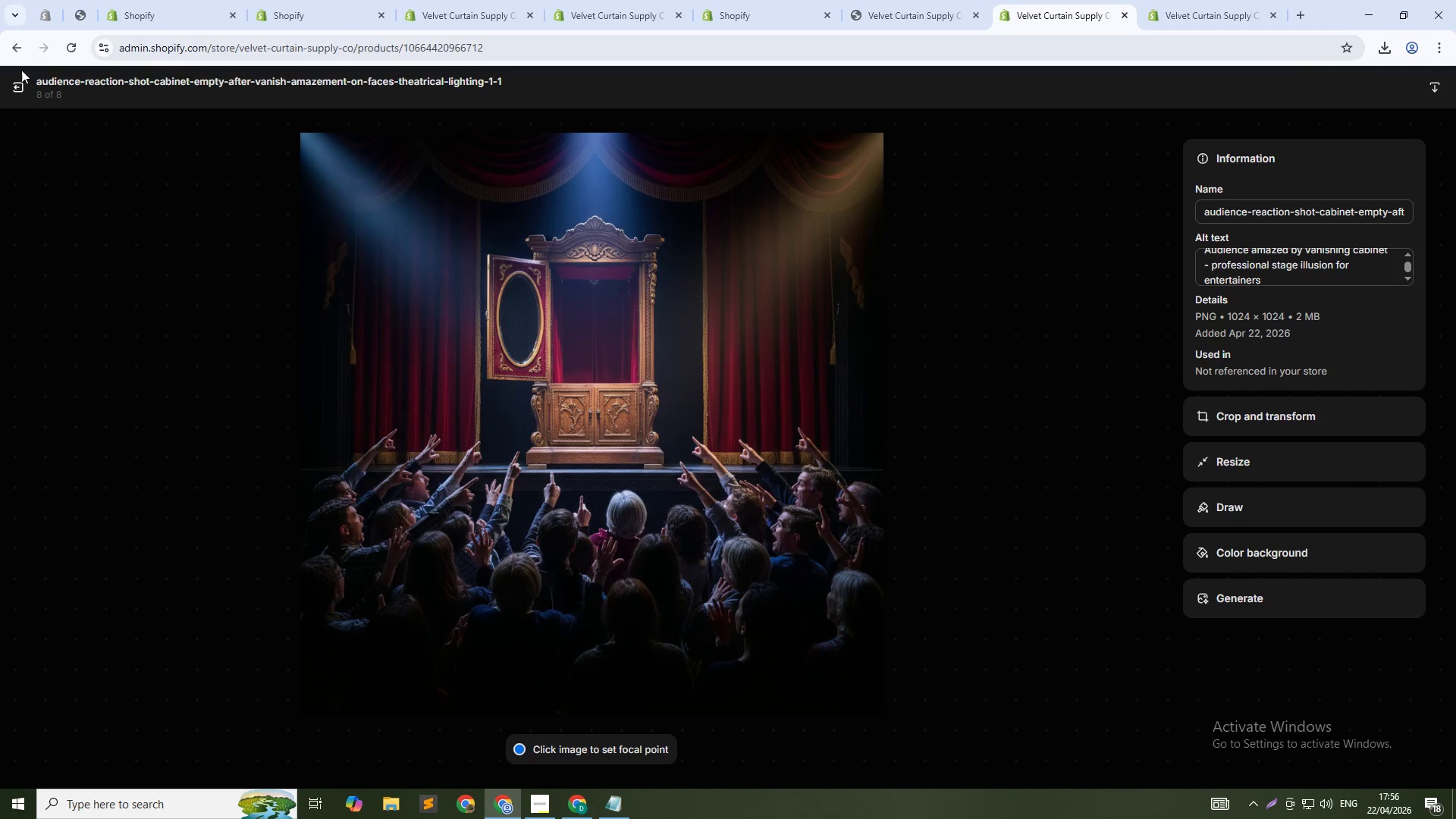 
left_click([11, 86])
 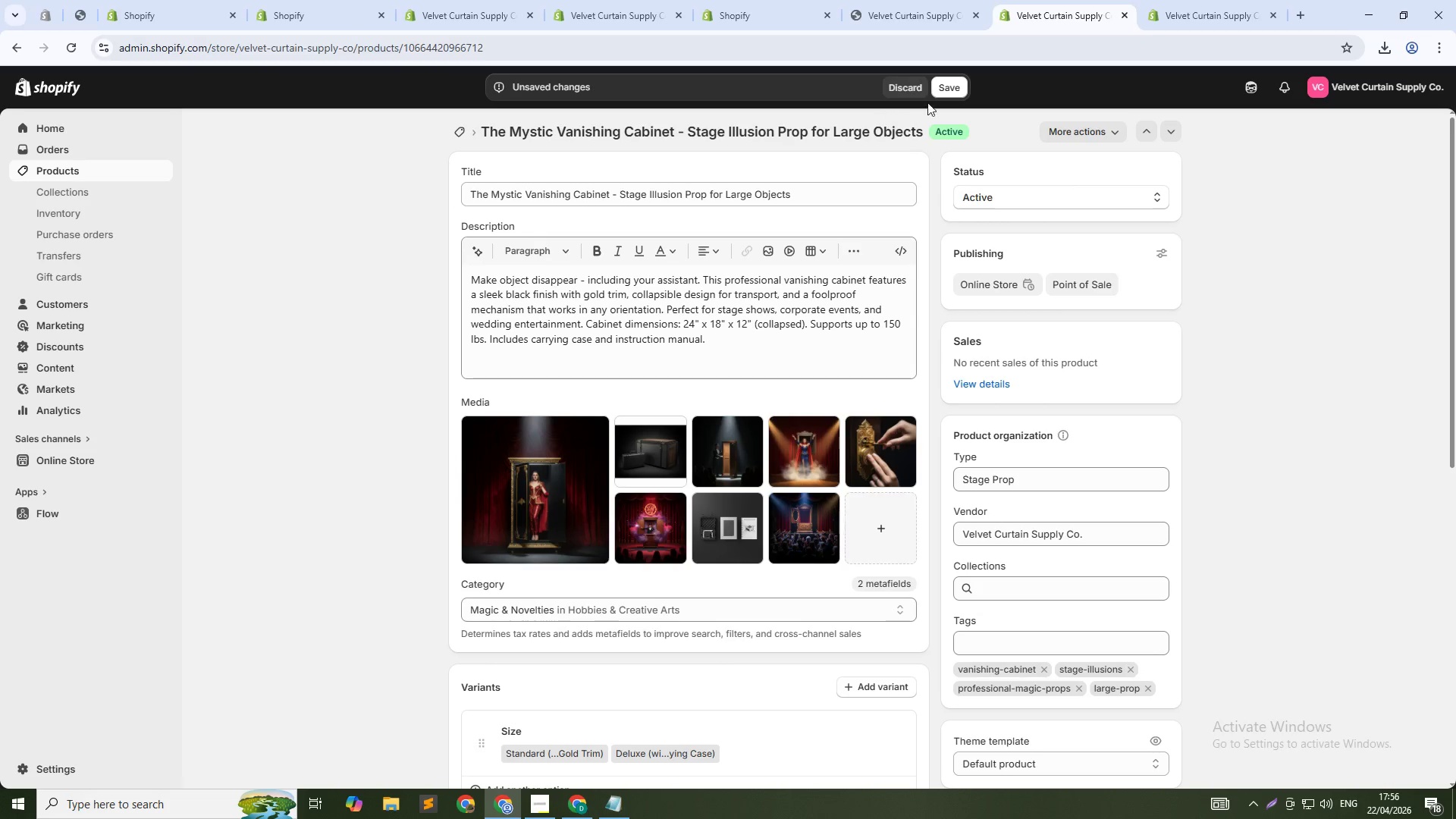 
left_click([944, 92])
 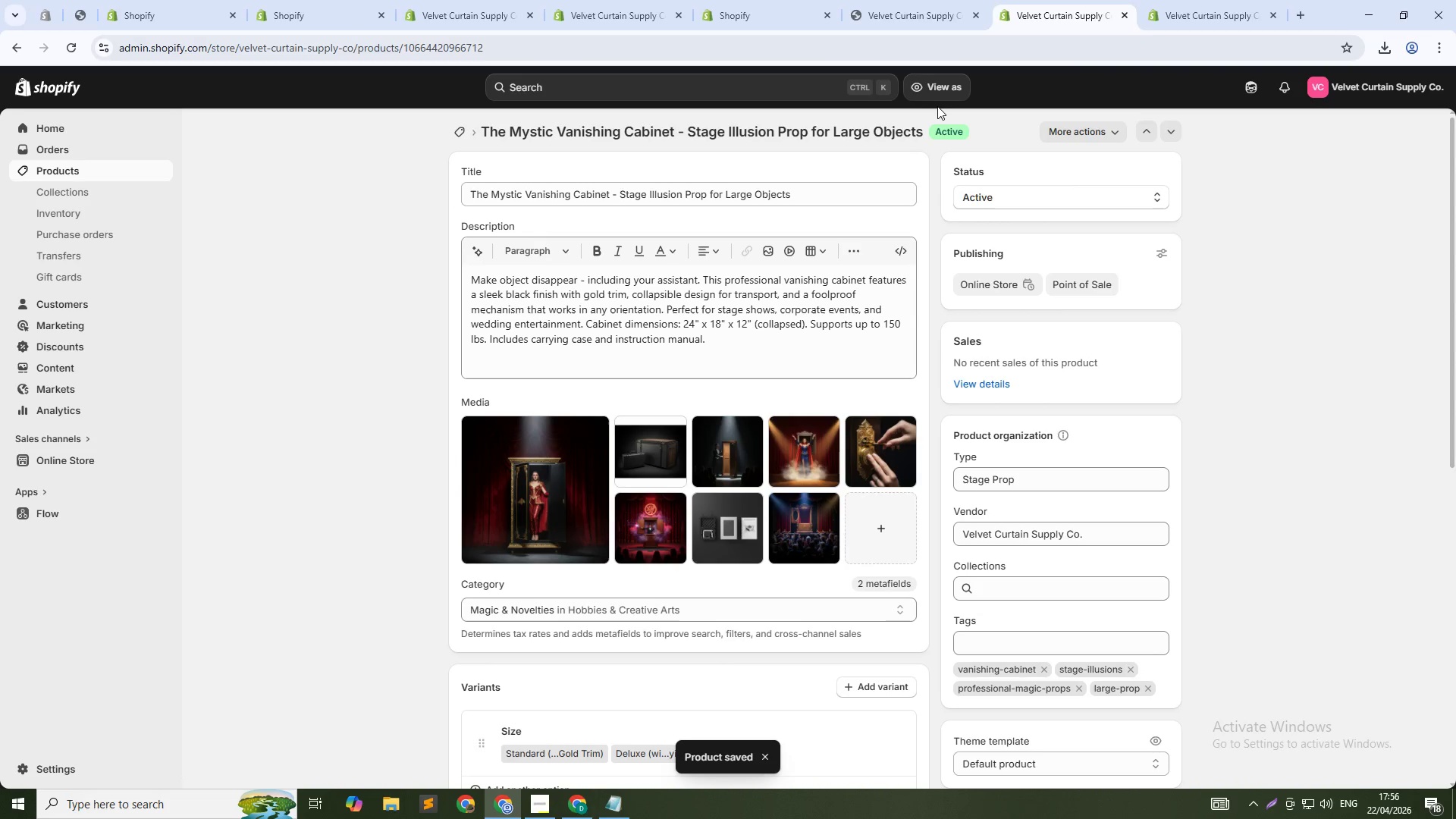 
wait(12.16)
 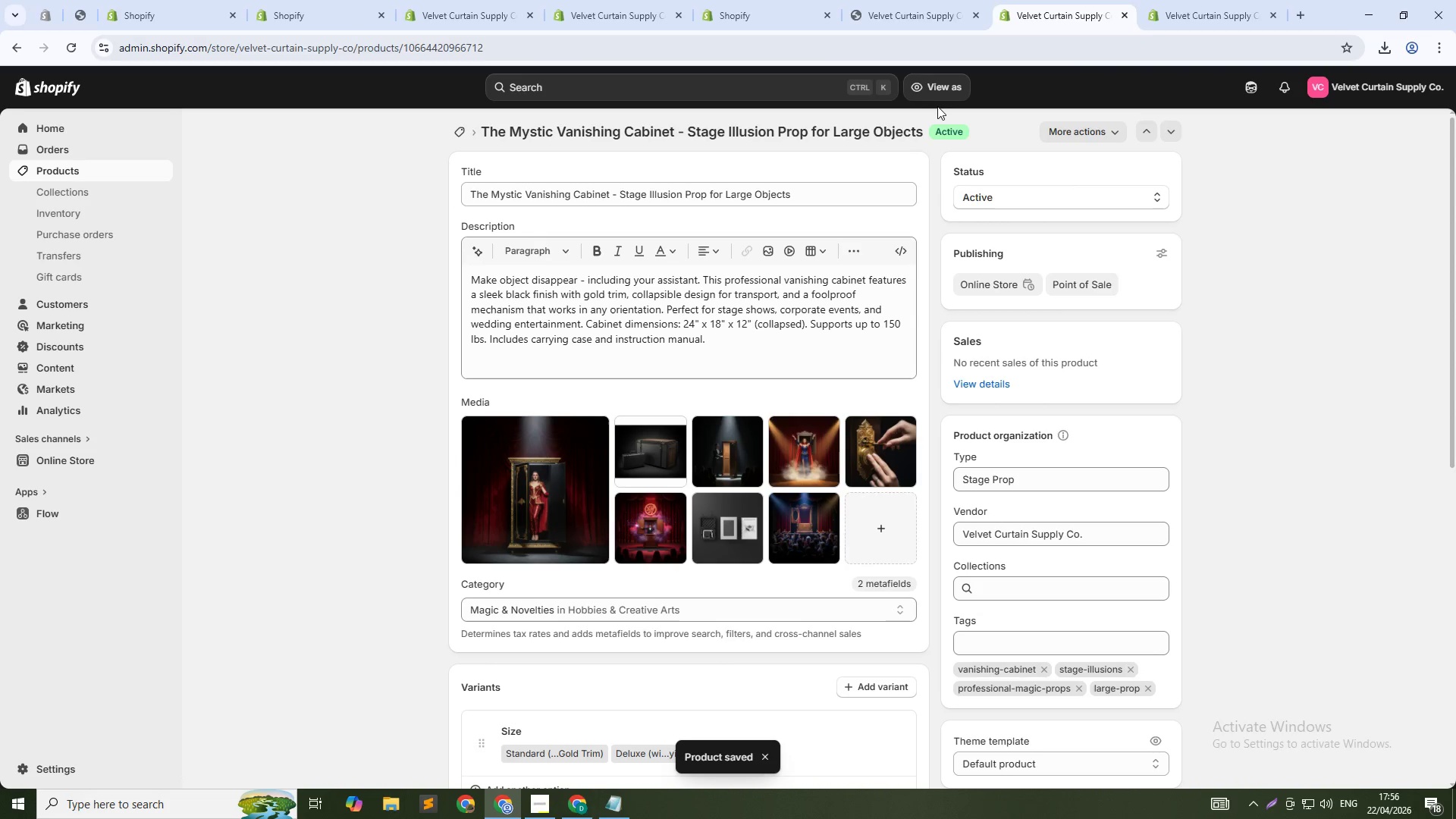 
left_click([803, 547])
 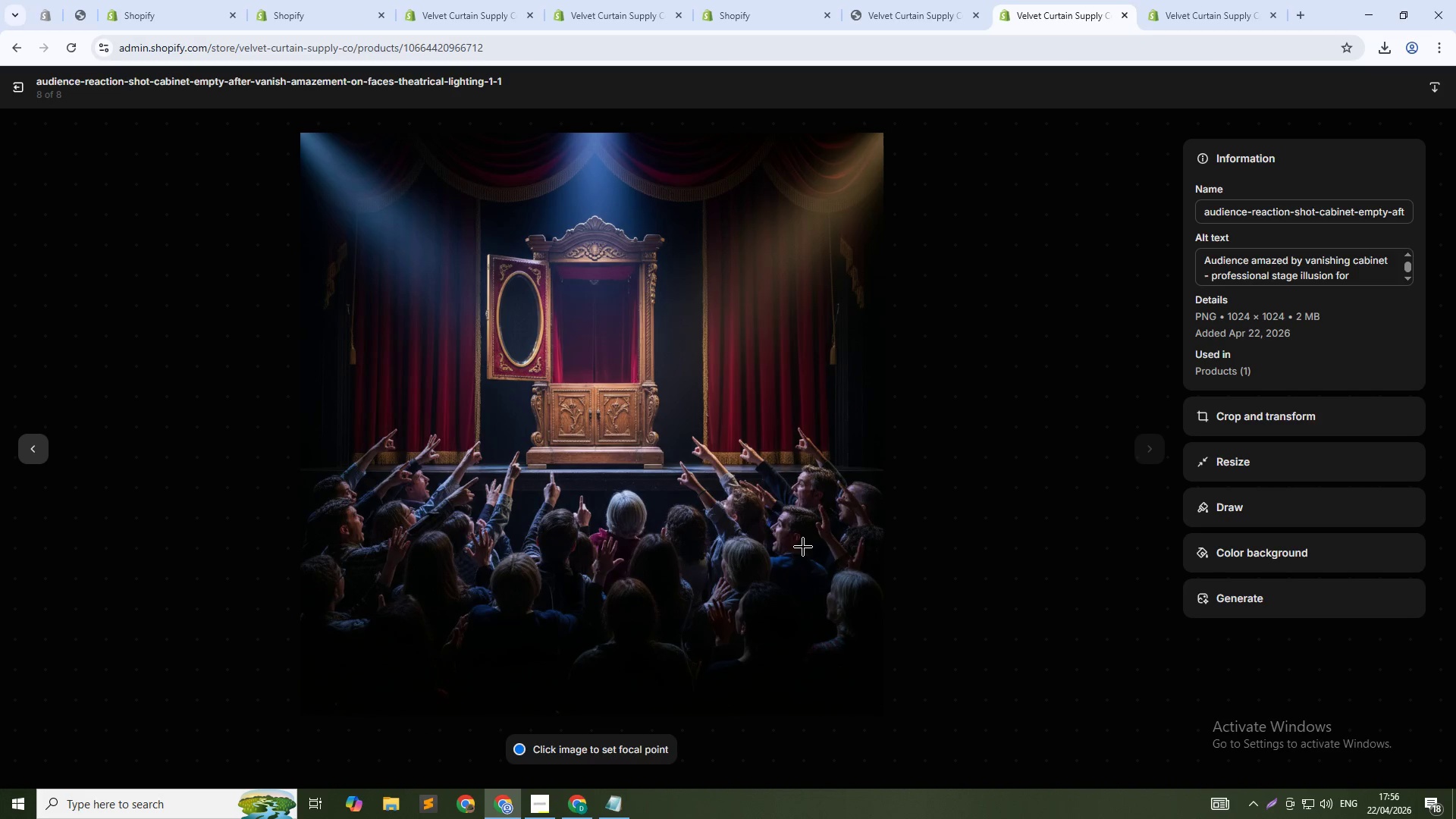 
wait(6.64)
 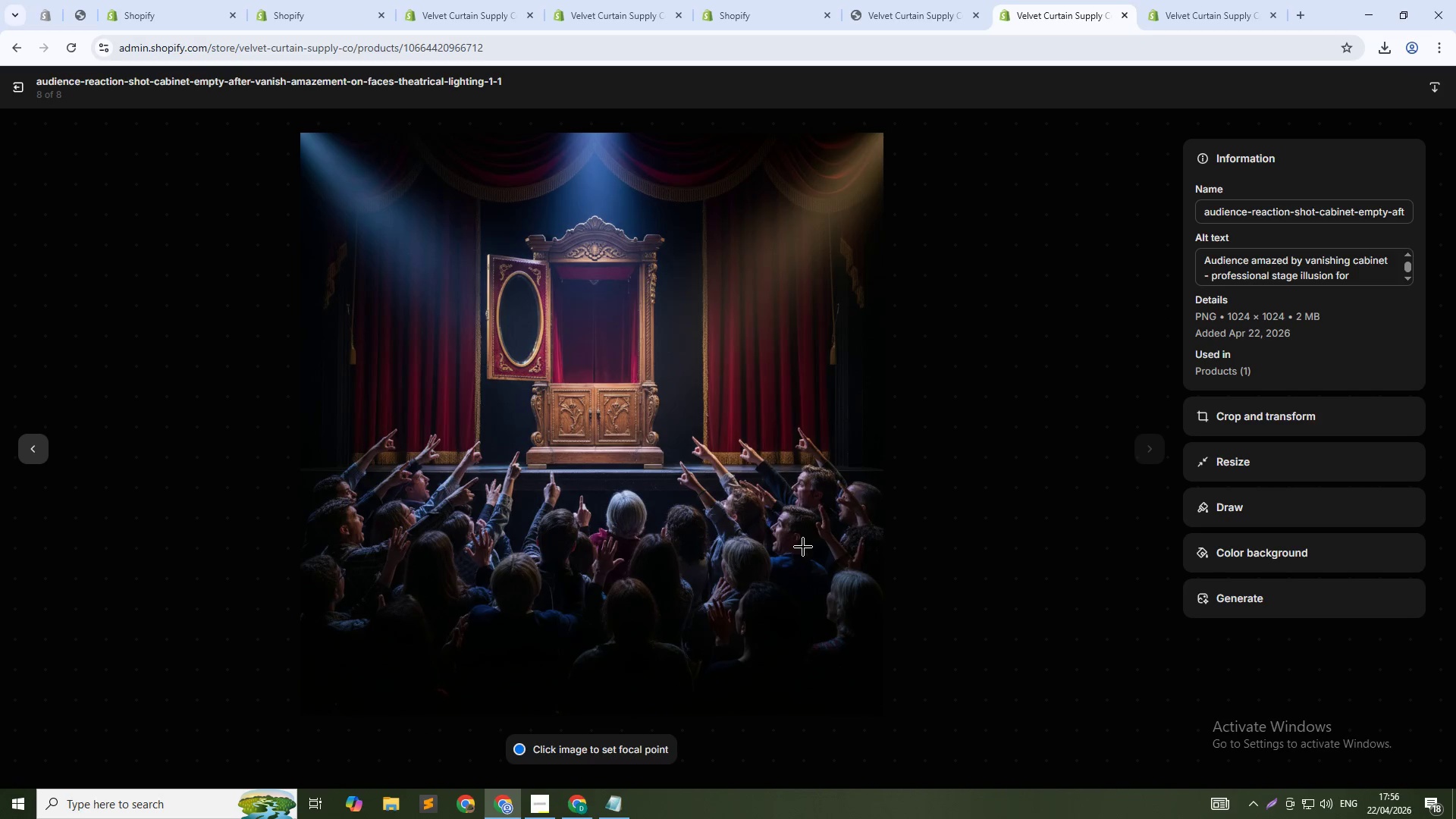 
left_click([20, 93])
 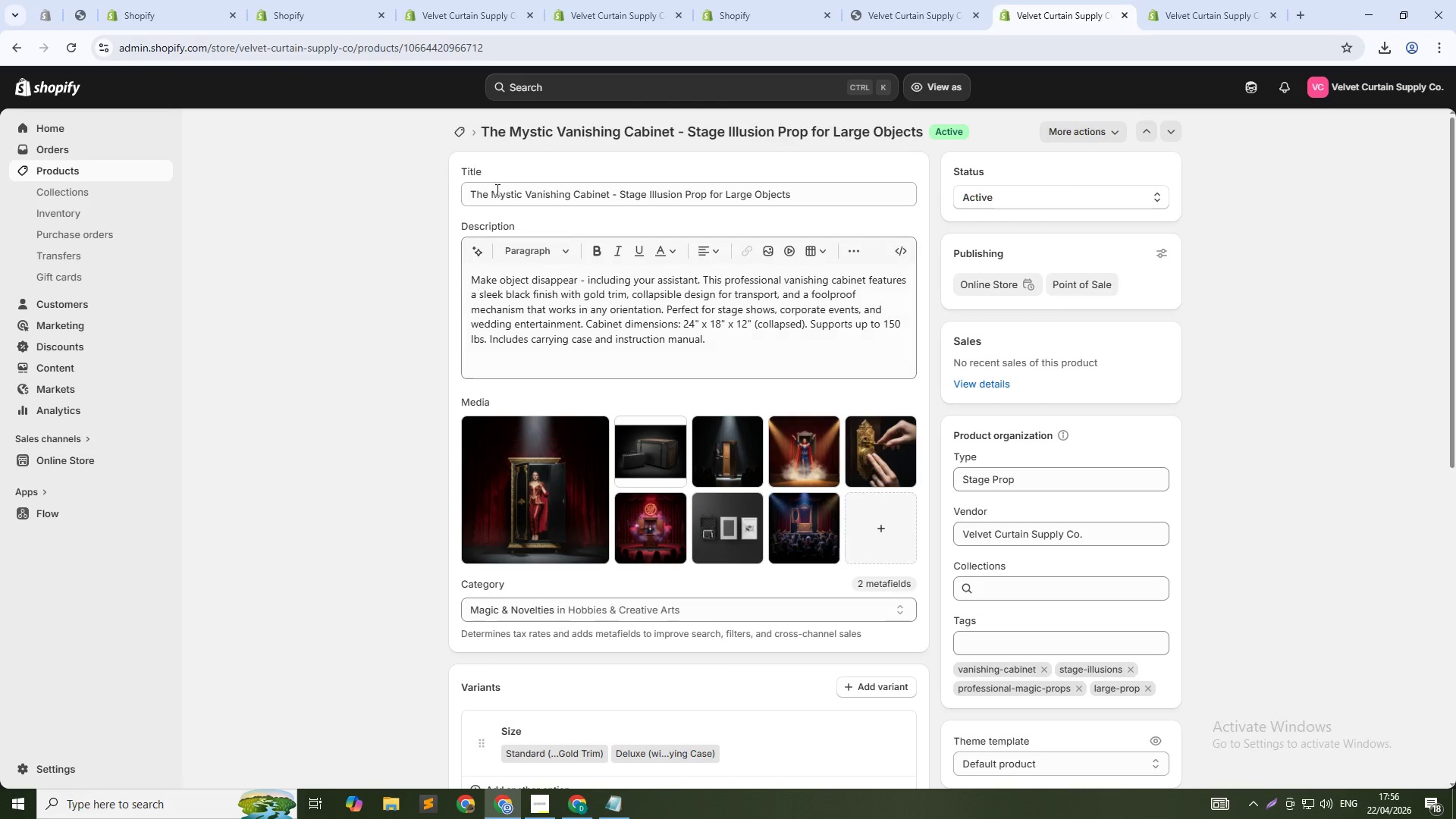 
left_click([464, 133])
 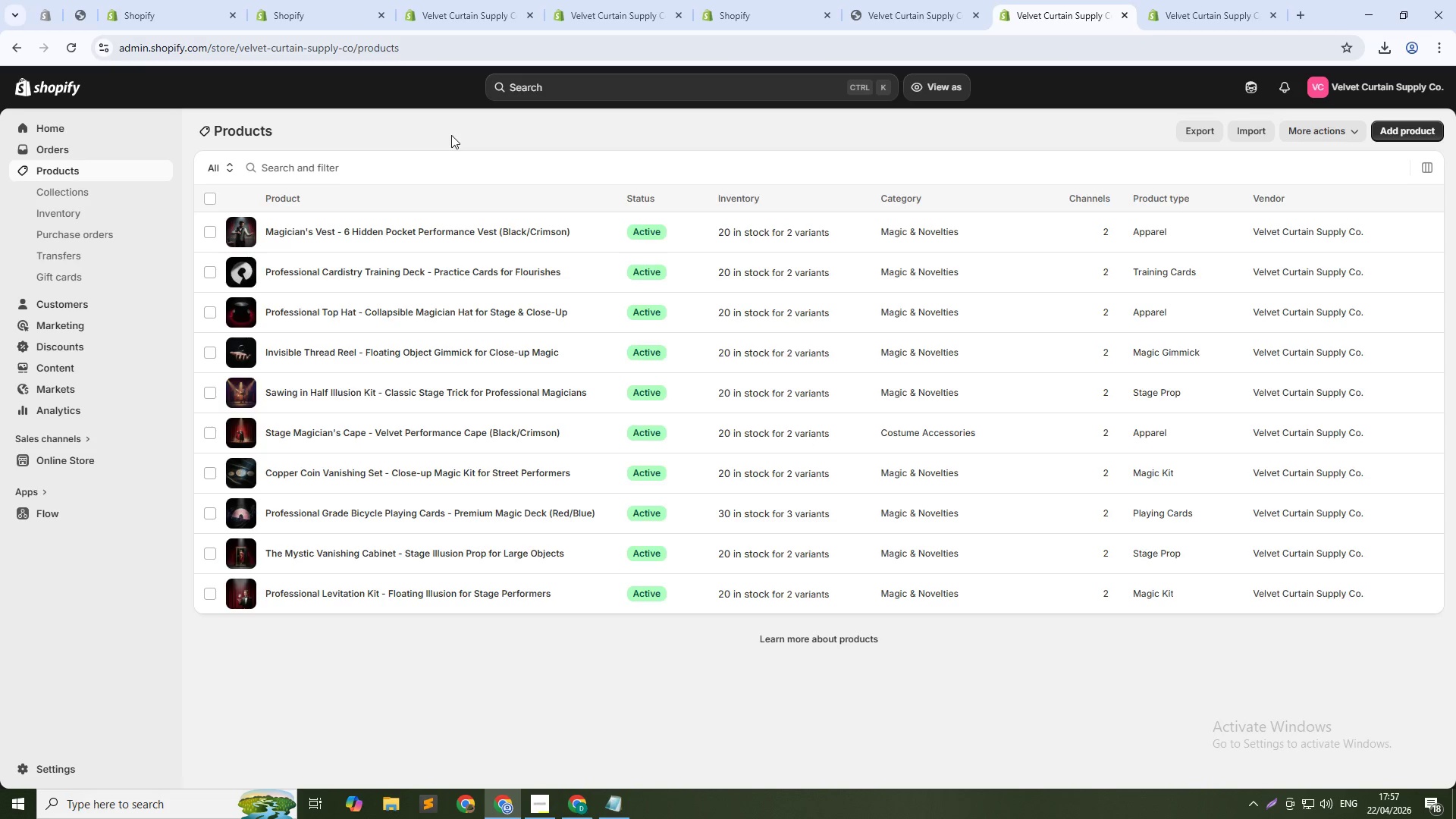 
wait(21.06)
 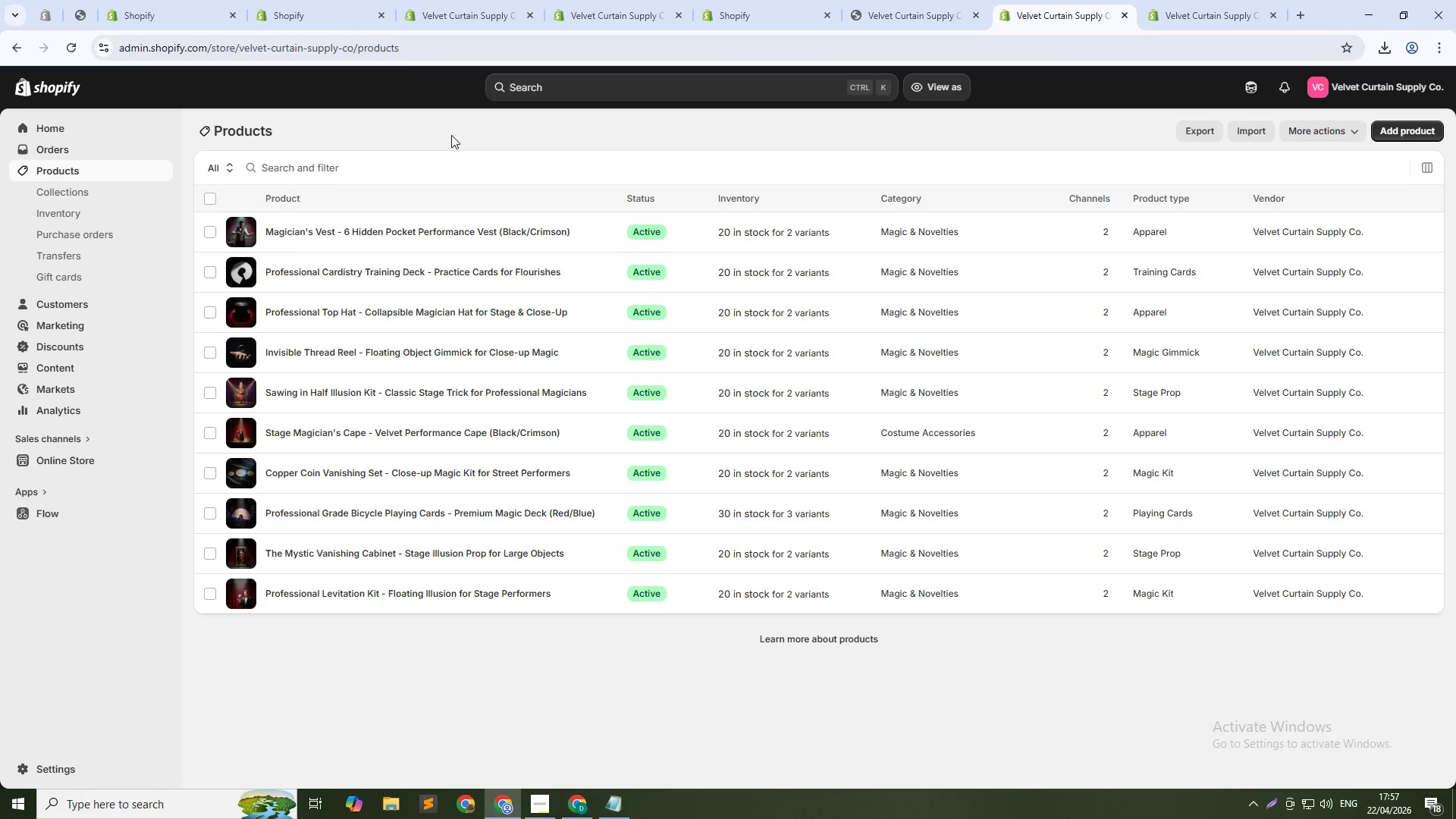 
key(Alt+AltLeft)
 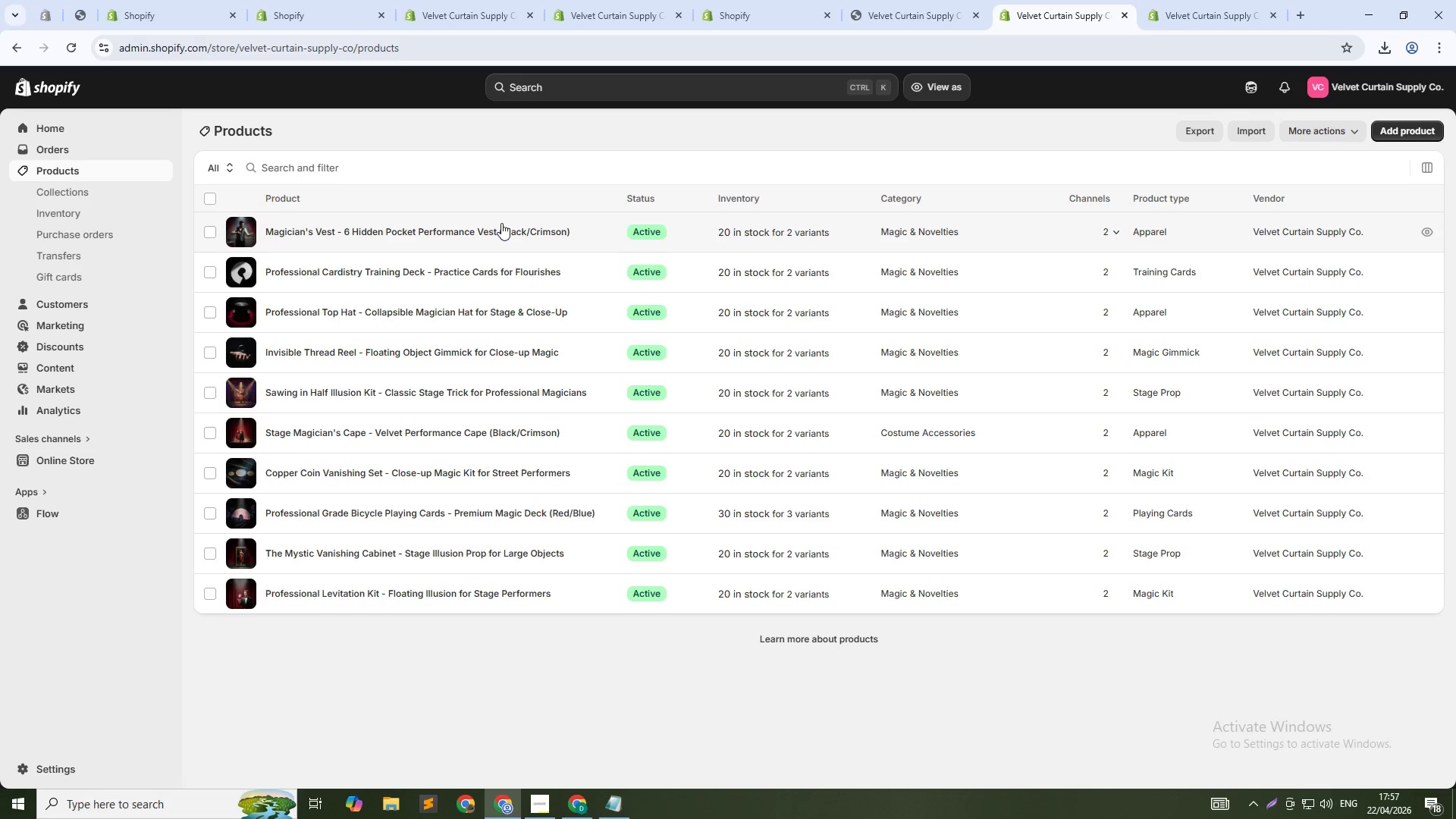 
key(Alt+Tab)